 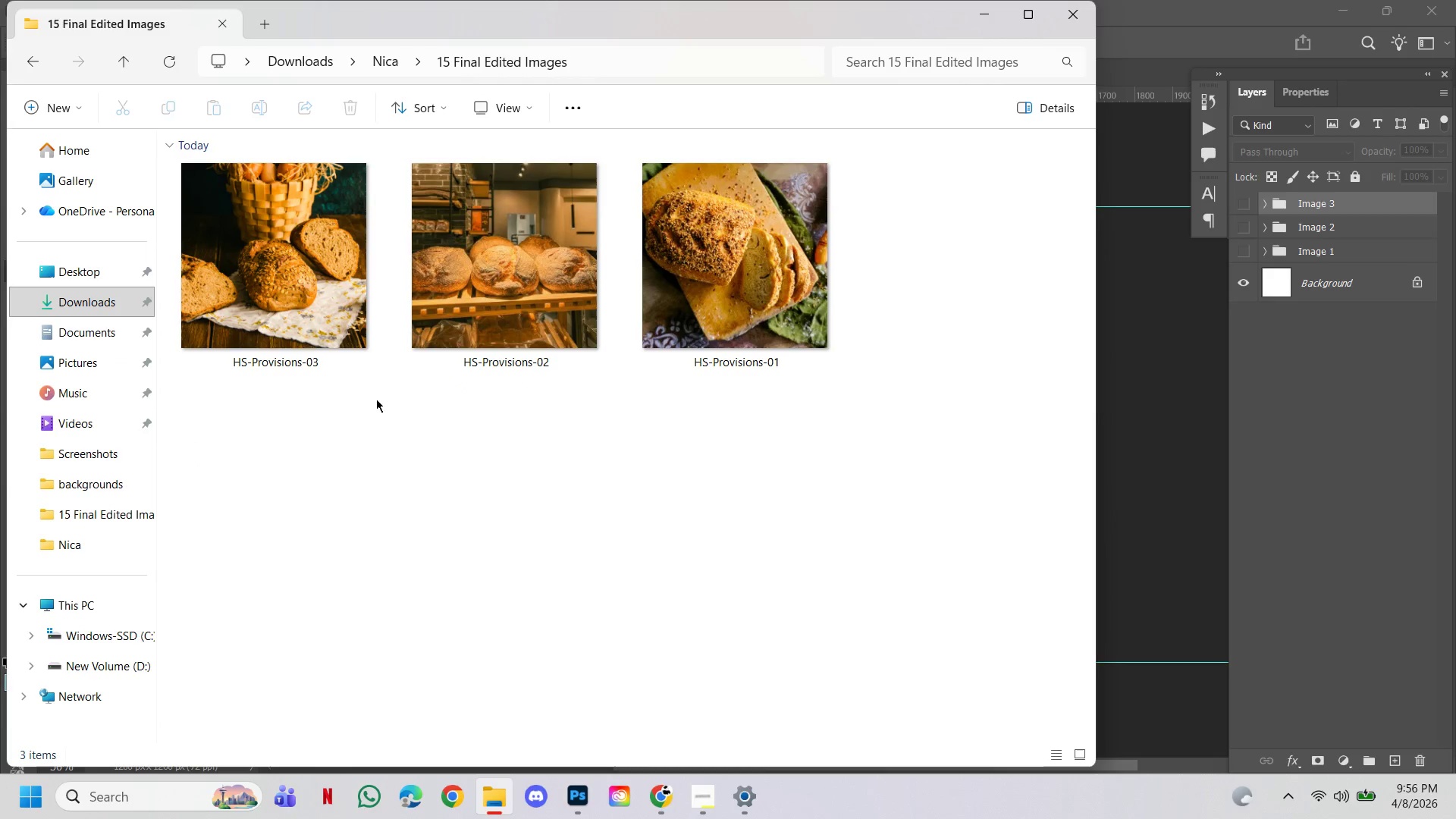 
left_click([389, 68])
 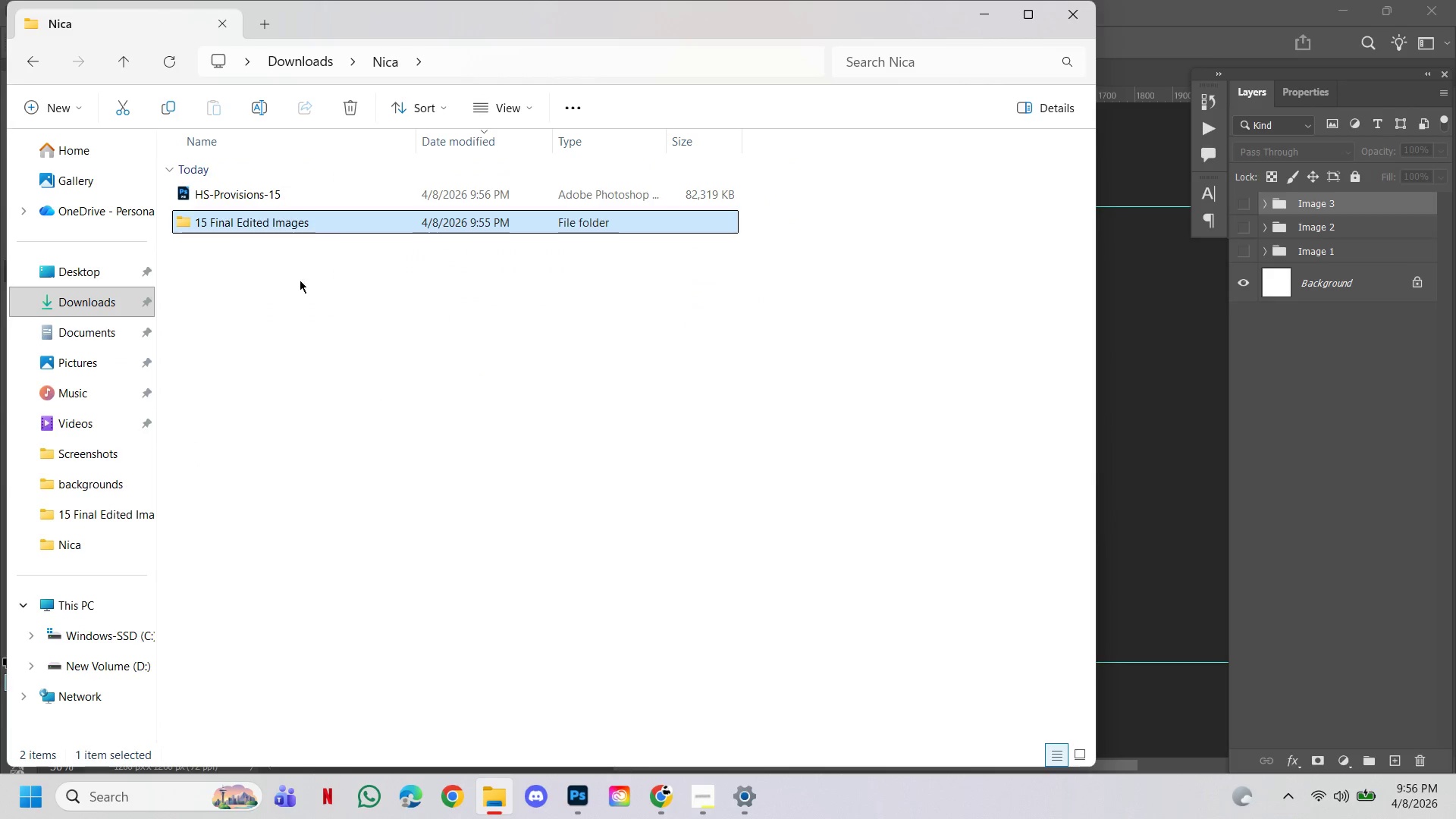 
left_click([287, 293])
 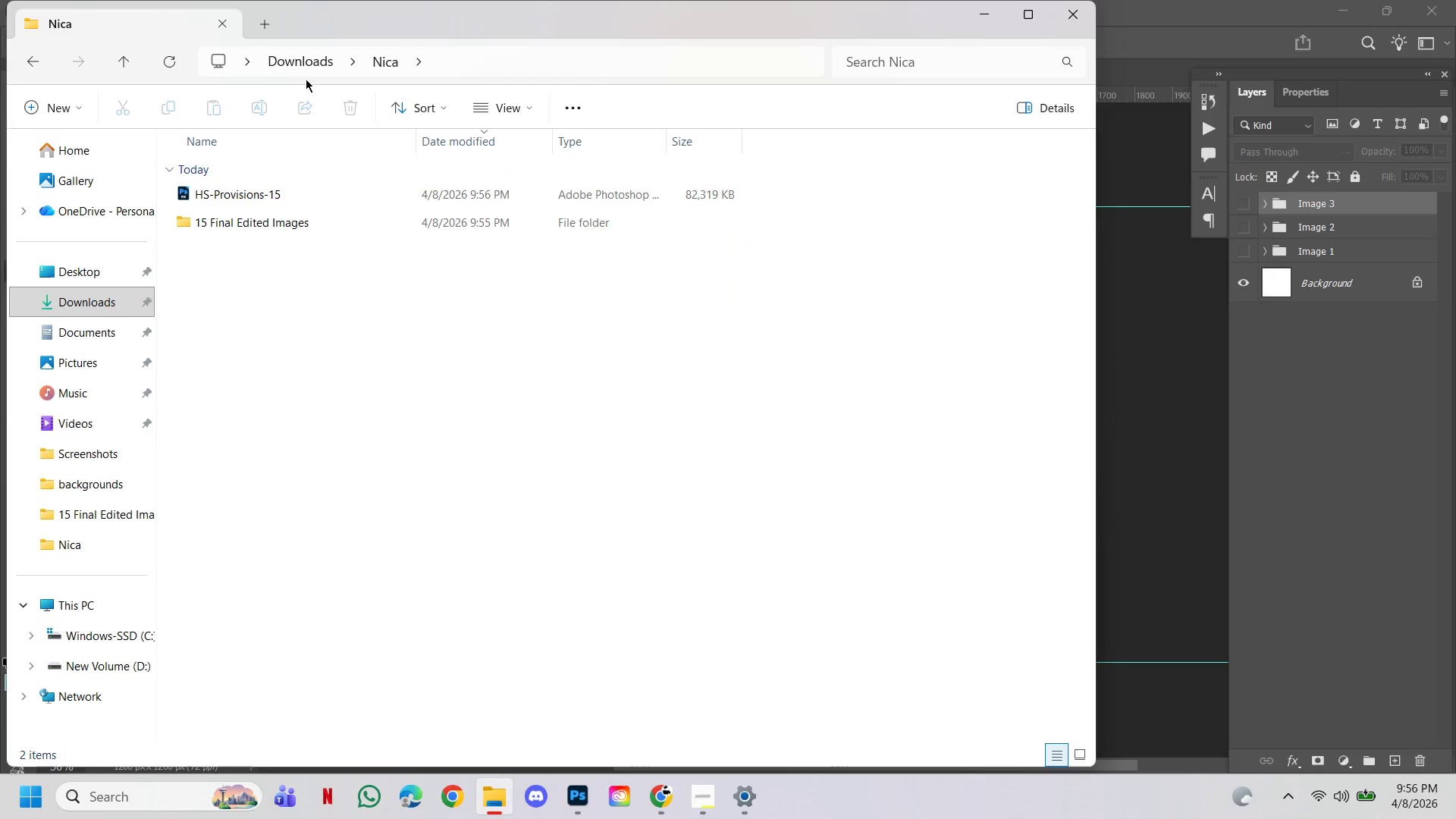 
left_click([304, 67])
 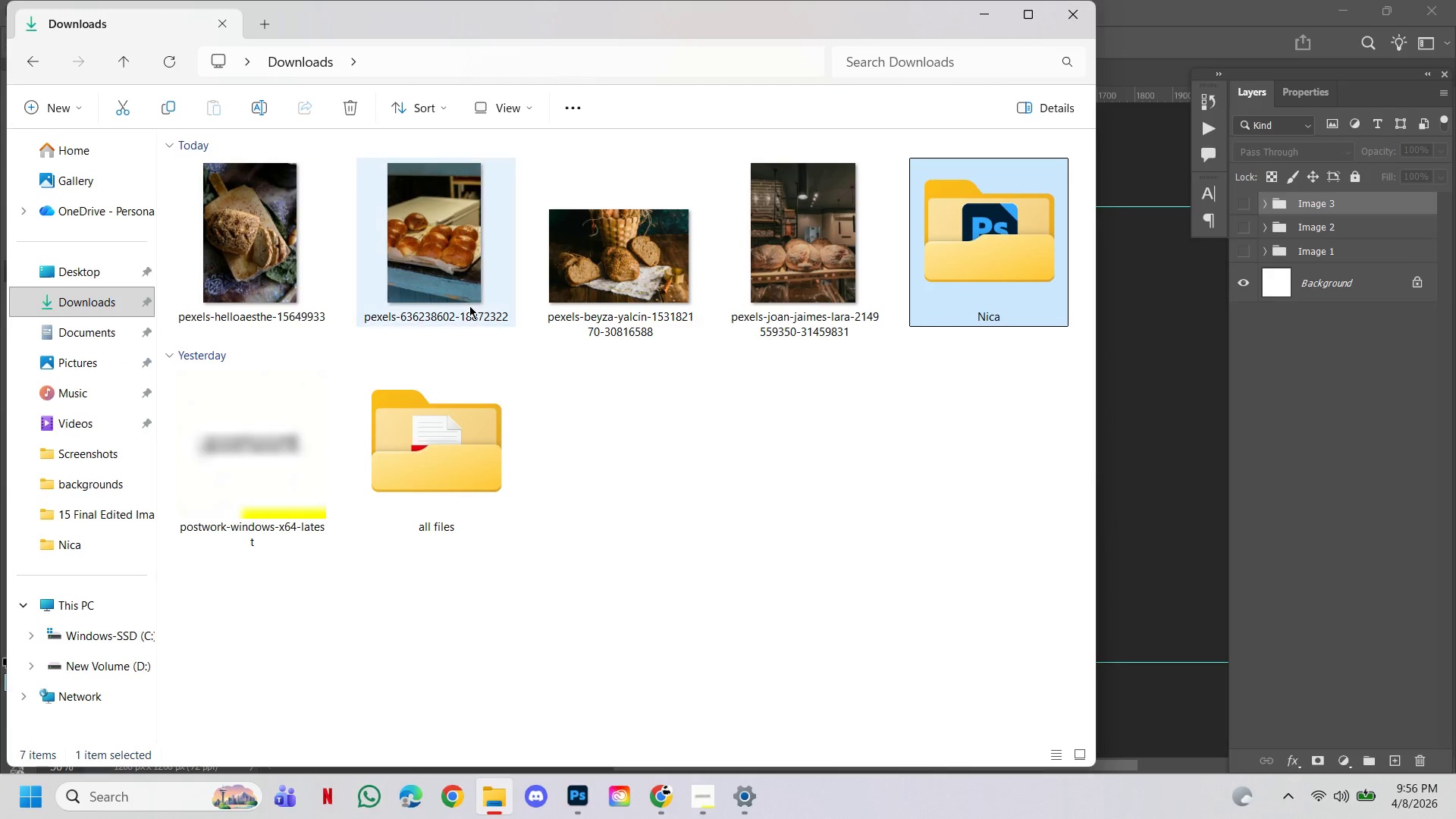 
left_click([459, 253])
 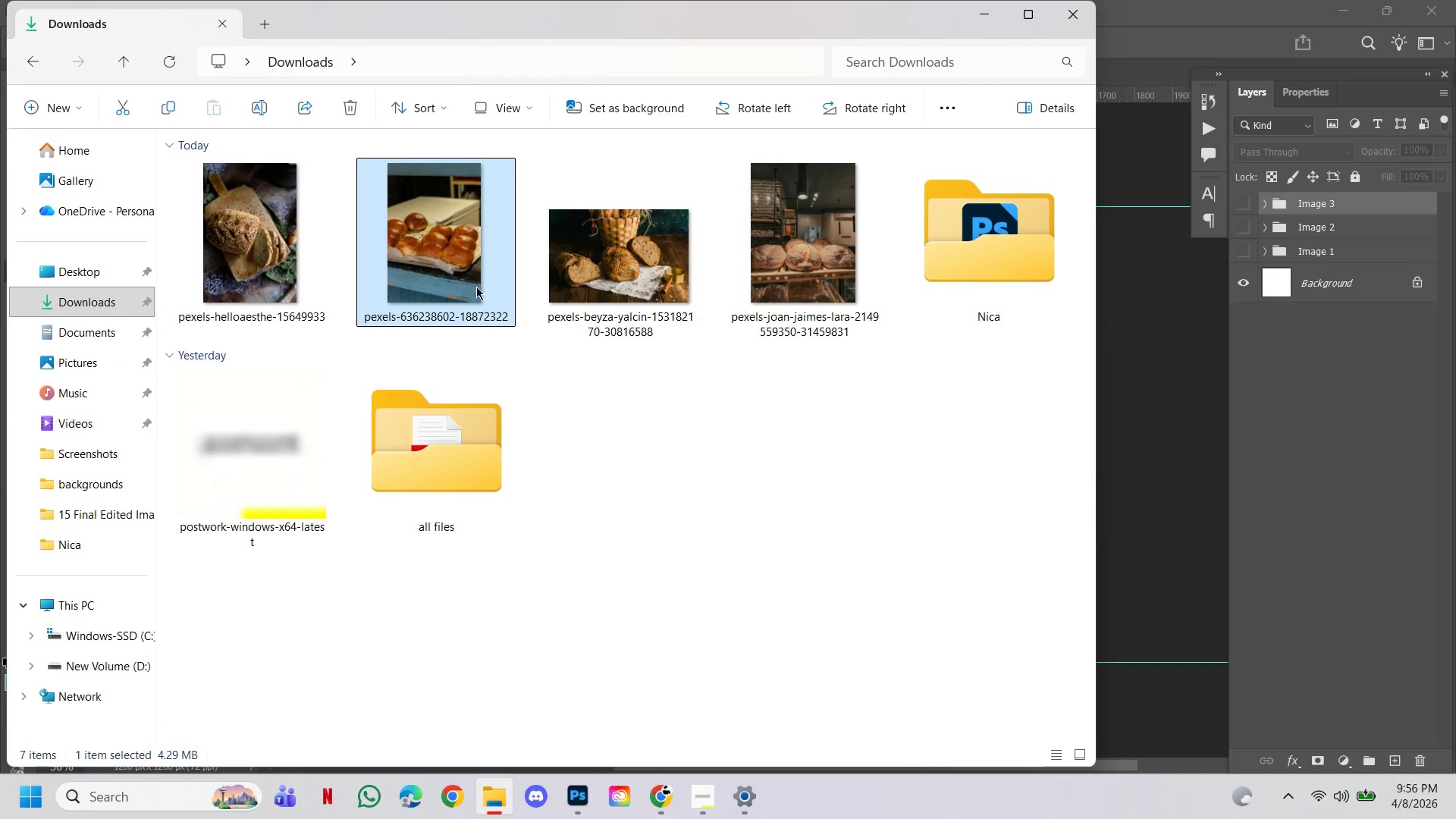 
right_click([424, 267])
 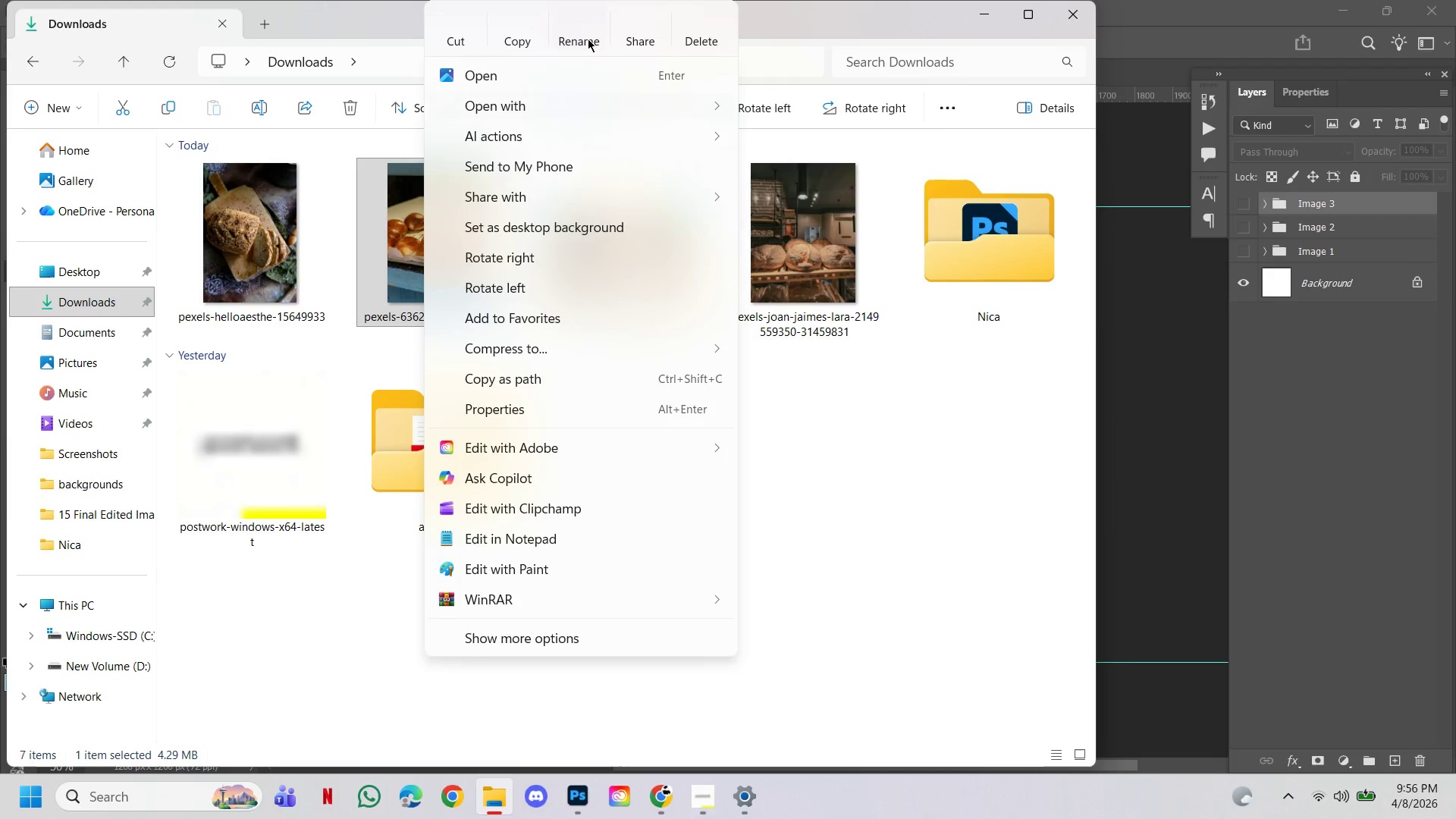 
left_click([708, 36])
 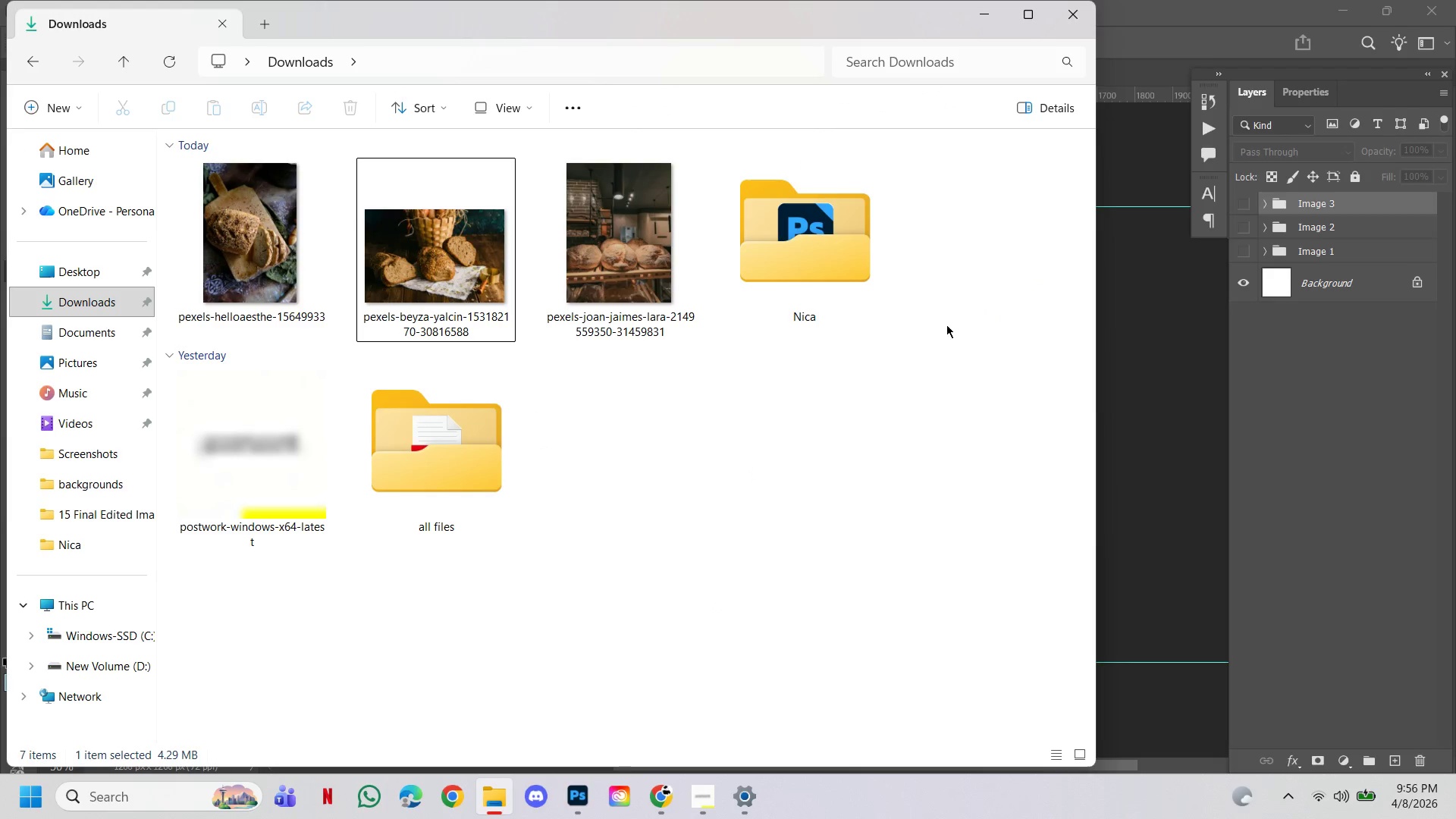 
left_click([962, 302])
 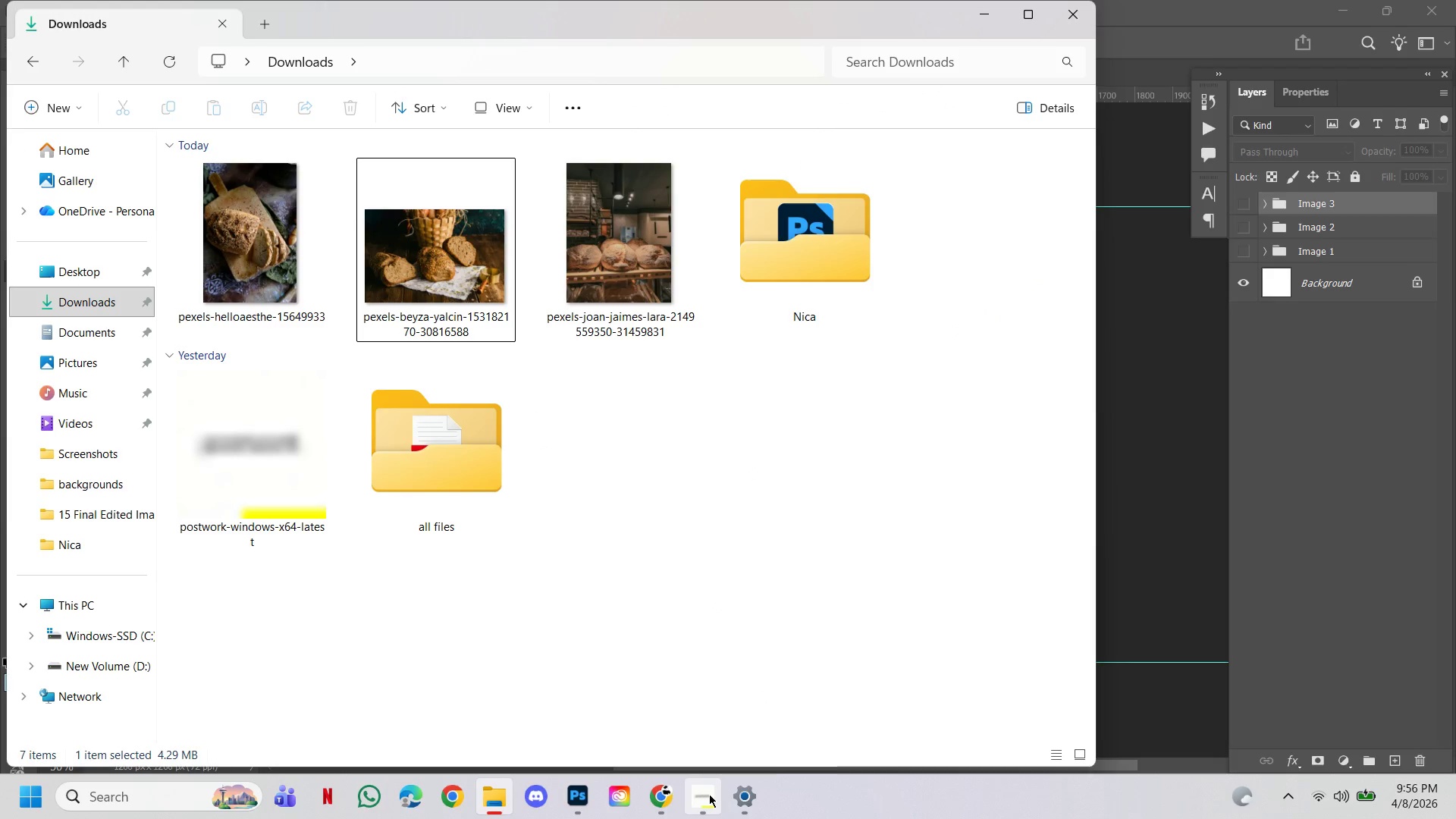 
left_click([708, 794])
 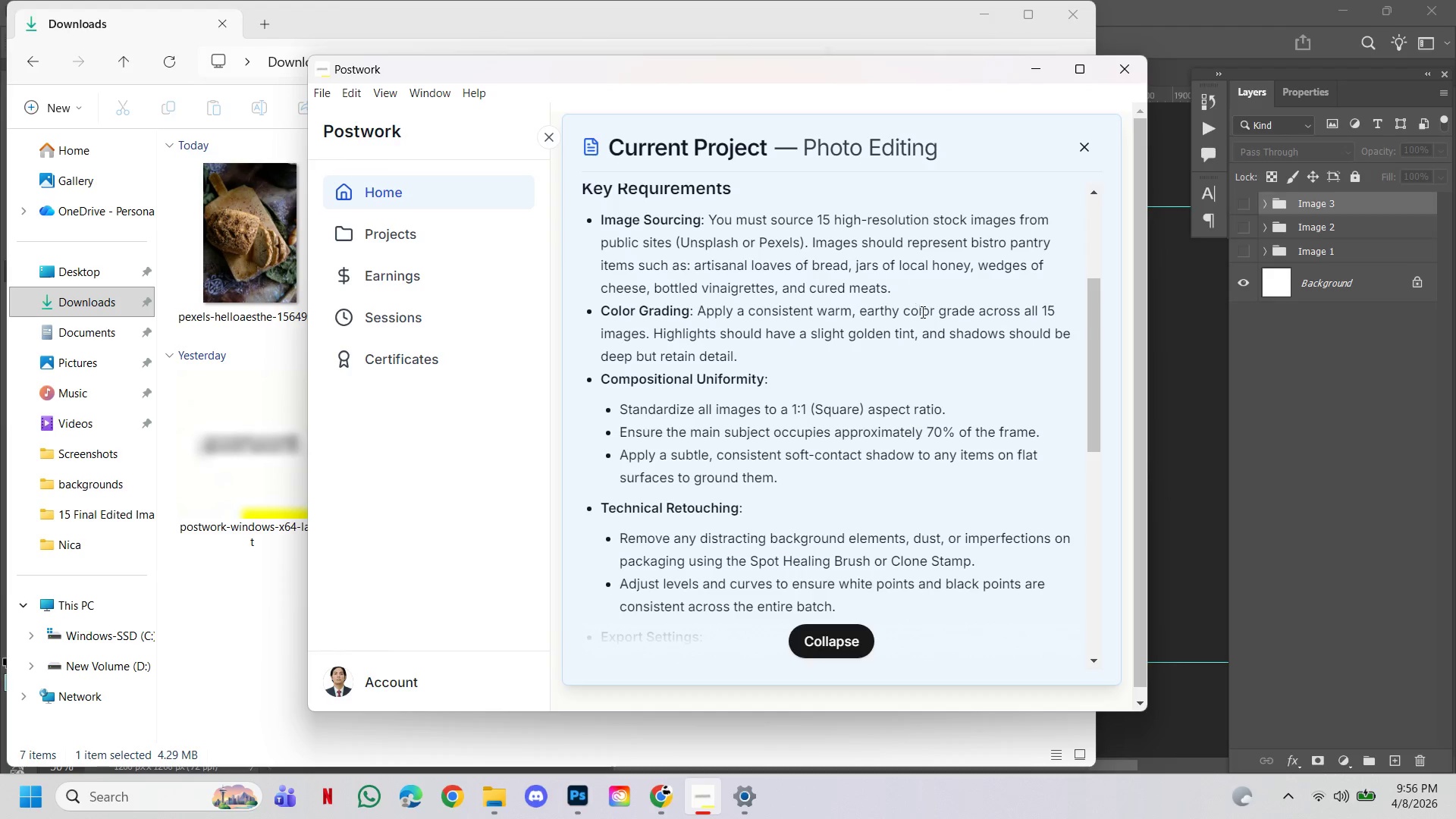 
wait(6.7)
 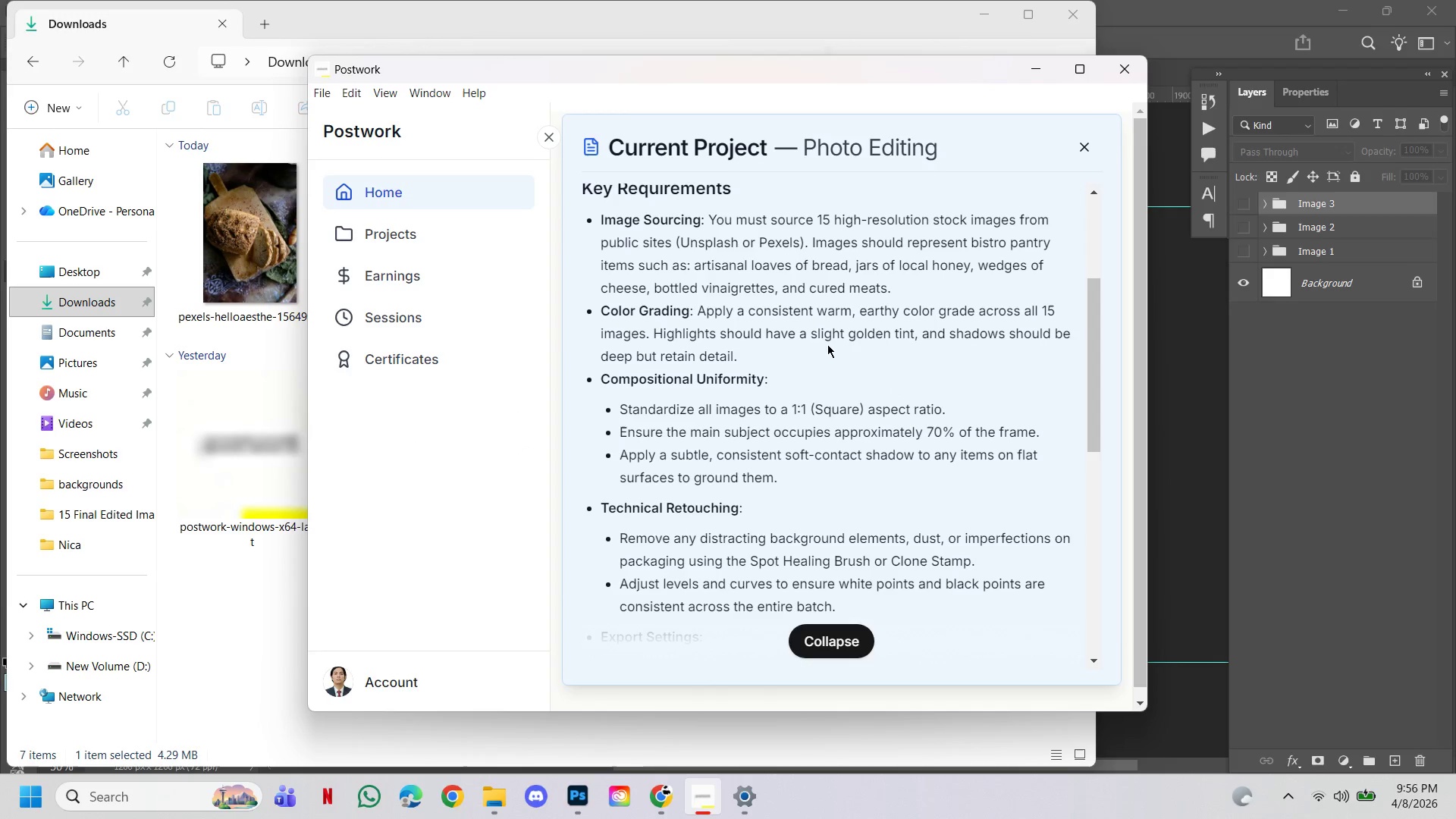 
left_click([1040, 75])
 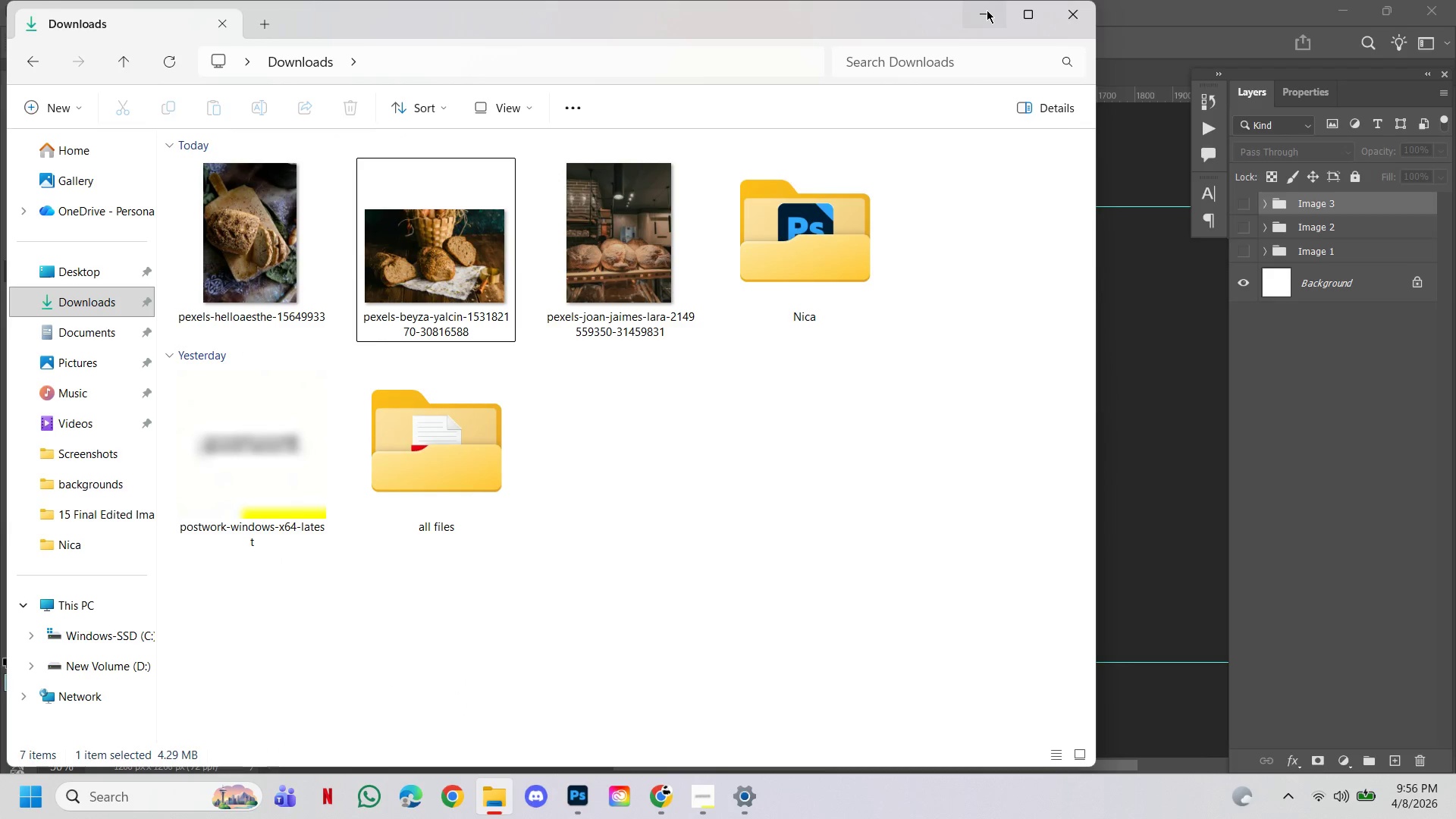 
left_click([987, 10])